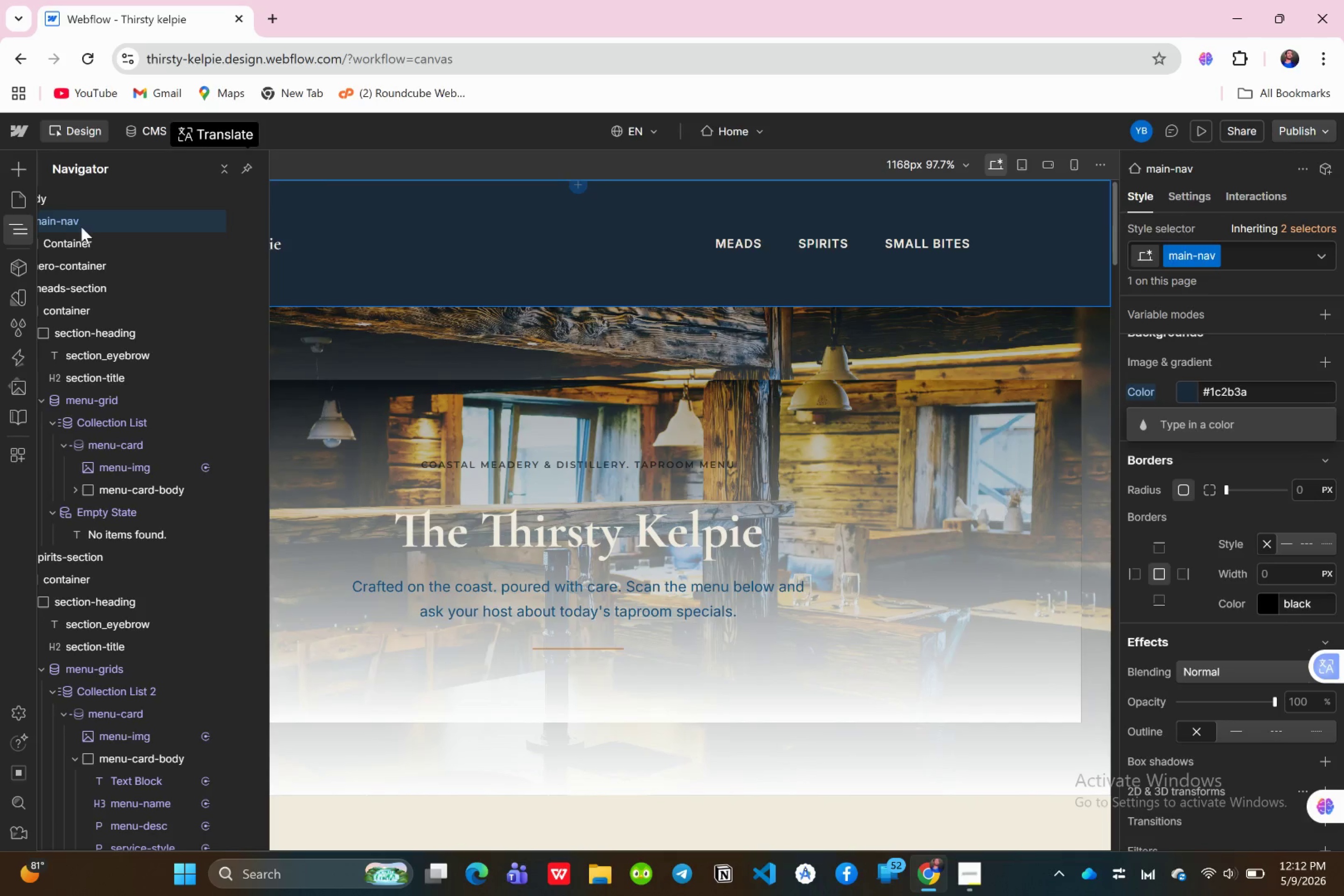 
left_click([40, 668])
 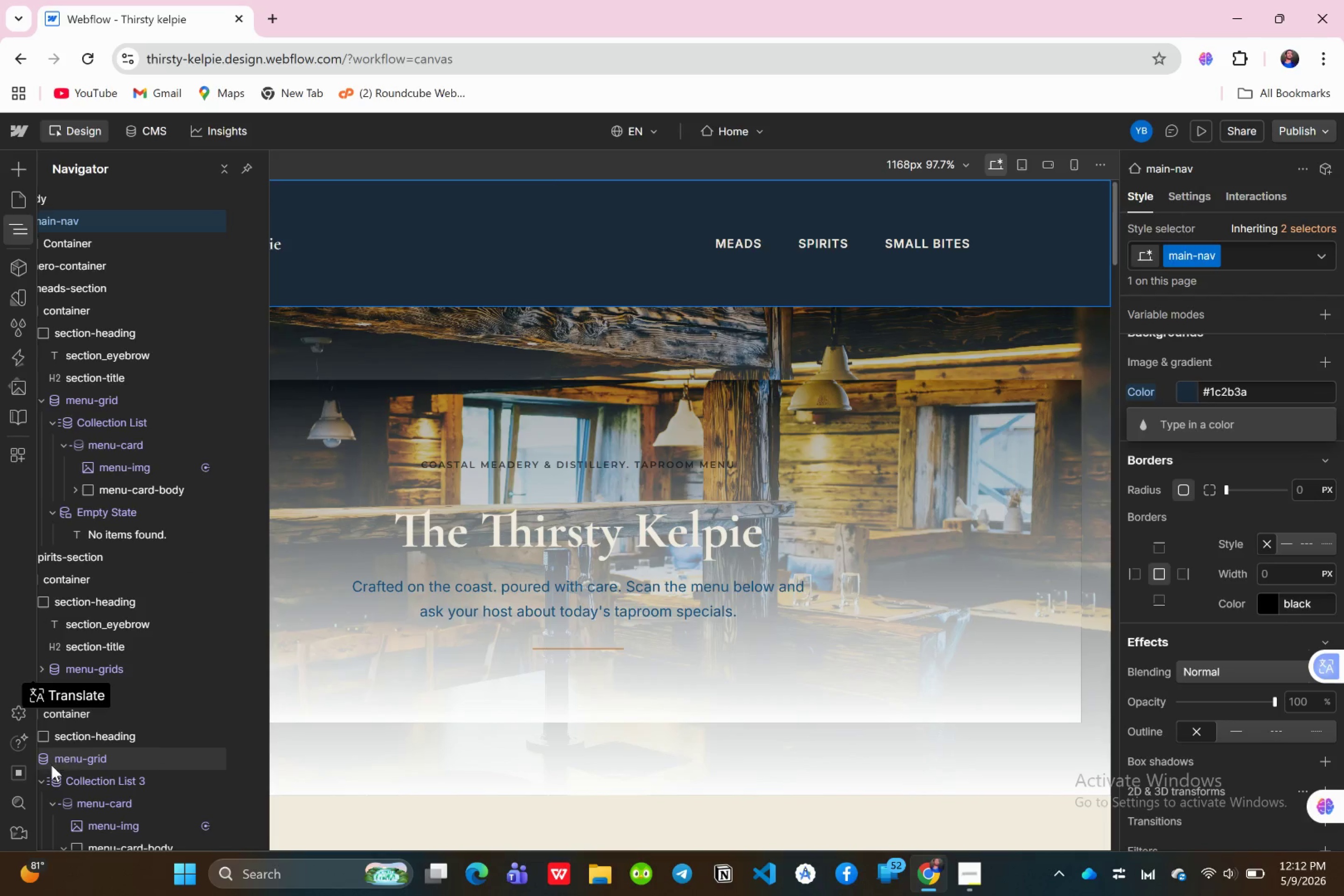 
left_click([40, 777])
 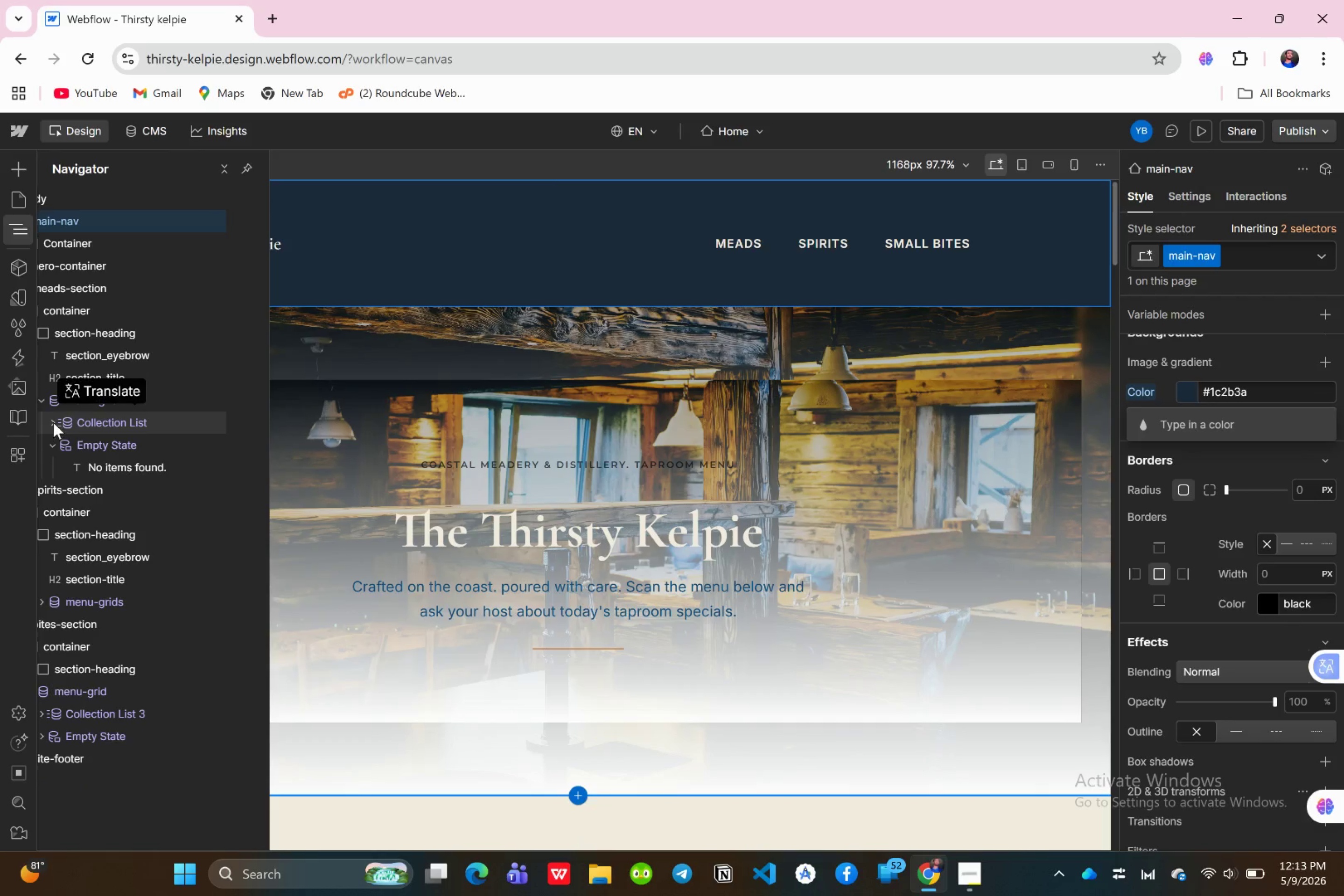 
left_click([42, 398])
 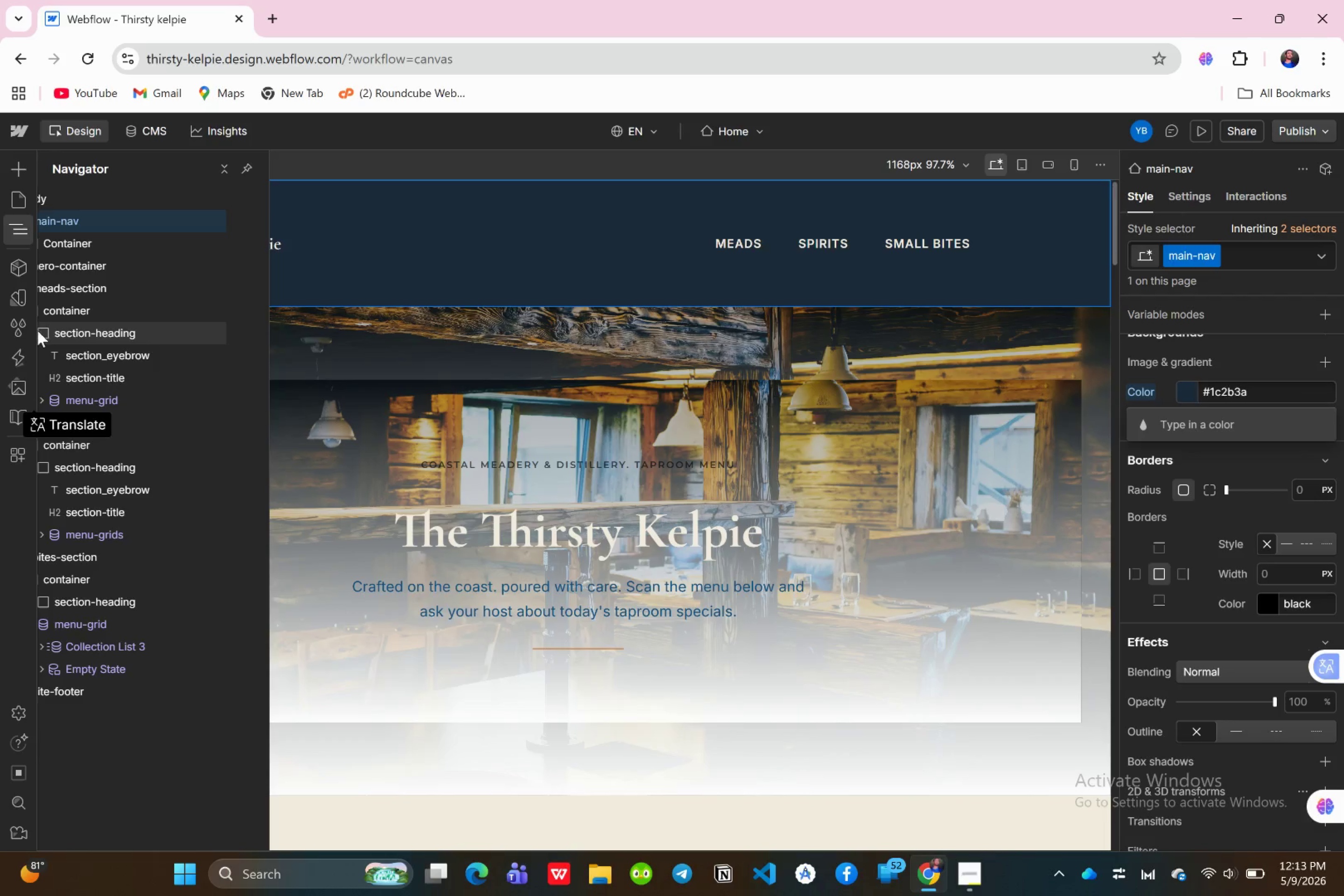 
left_click([34, 330])
 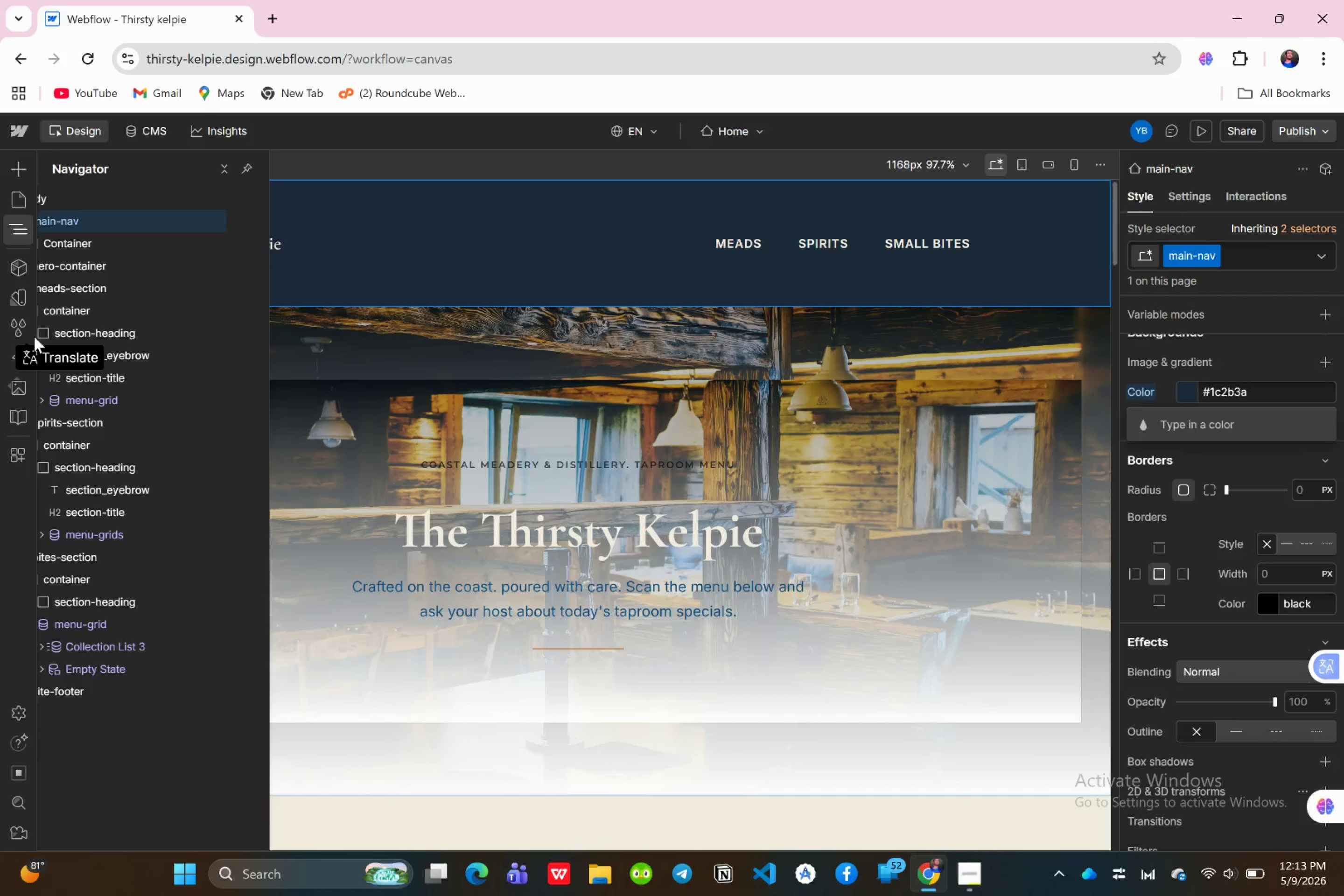 
left_click([34, 336])
 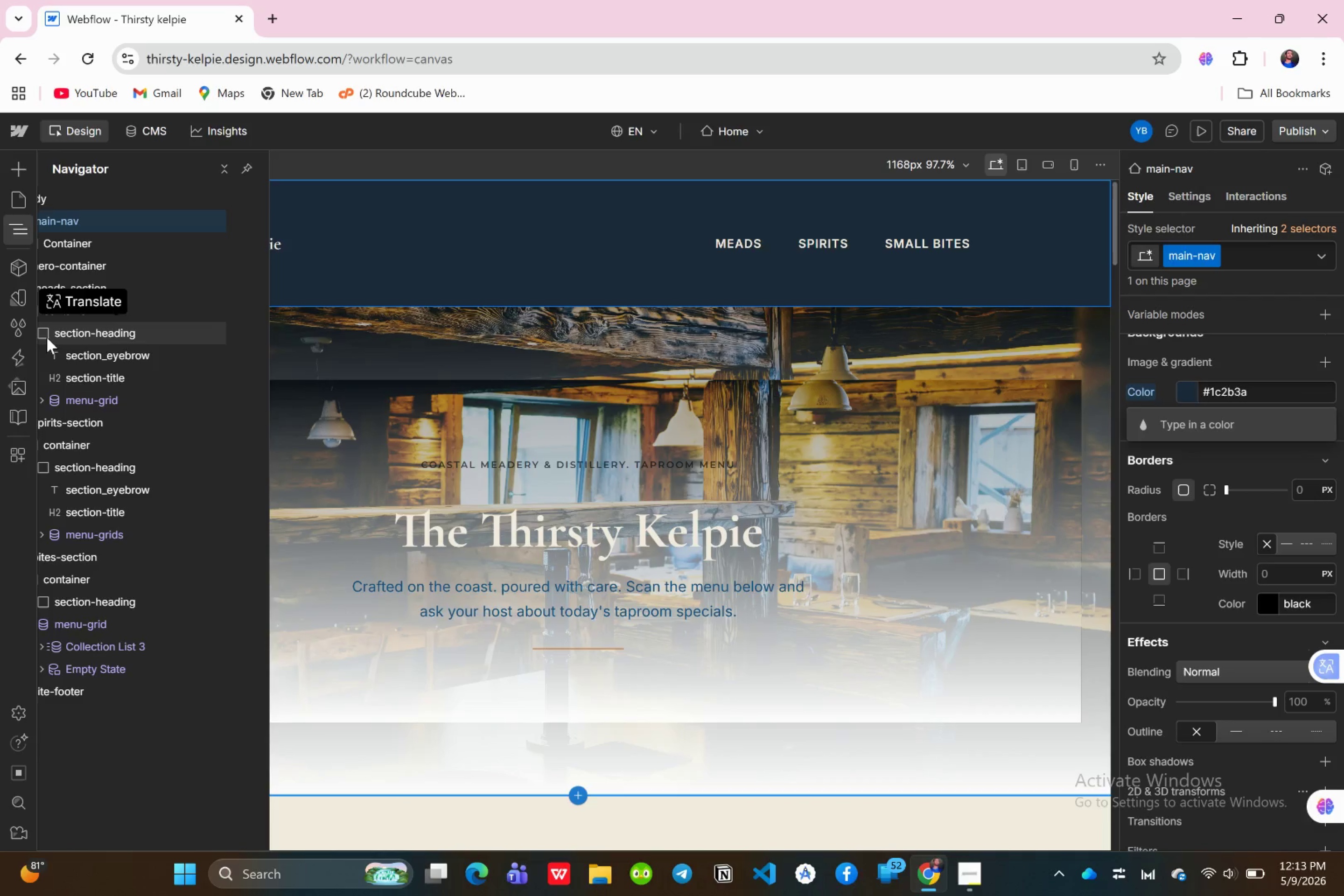 
left_click([47, 337])
 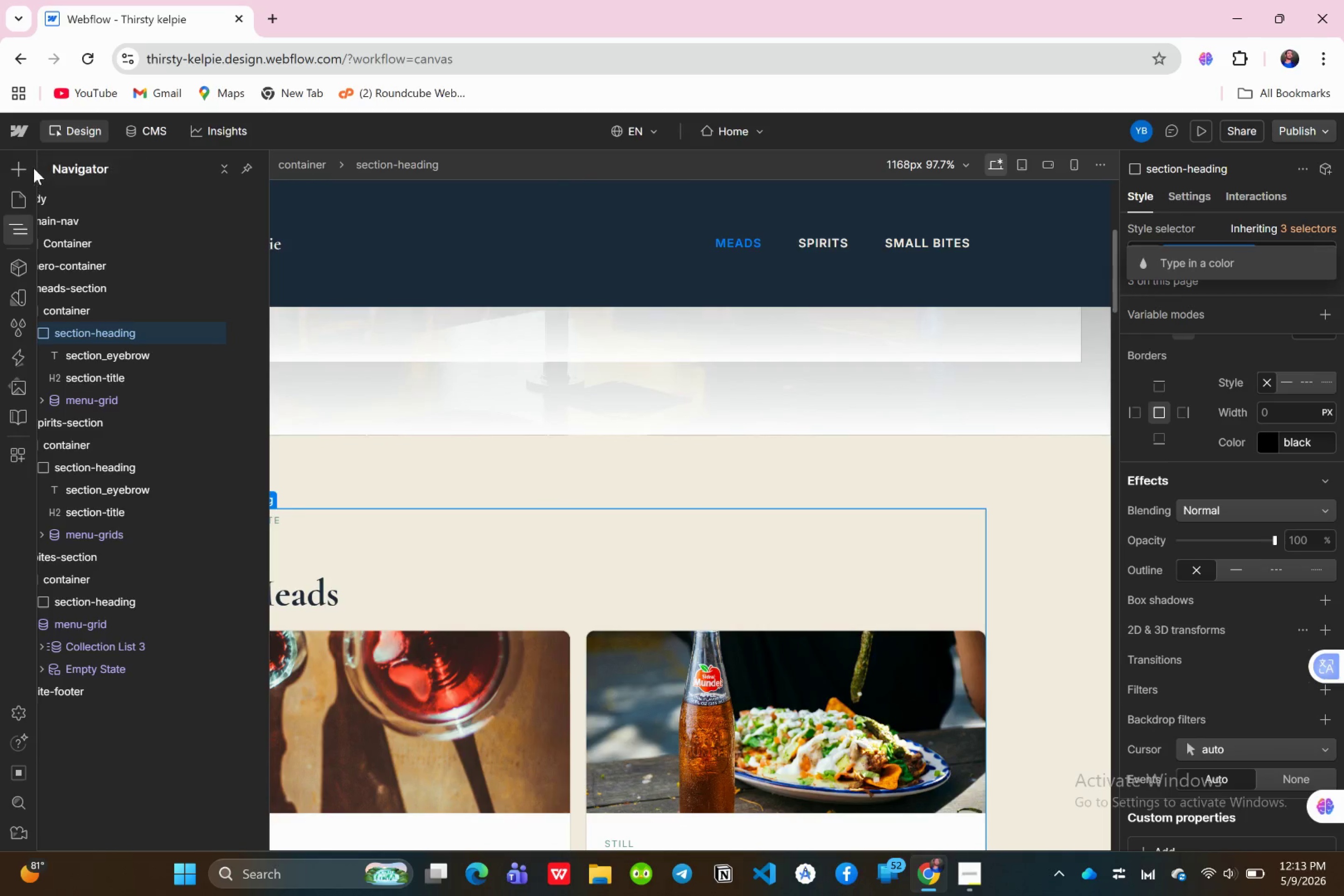 
wait(6.27)
 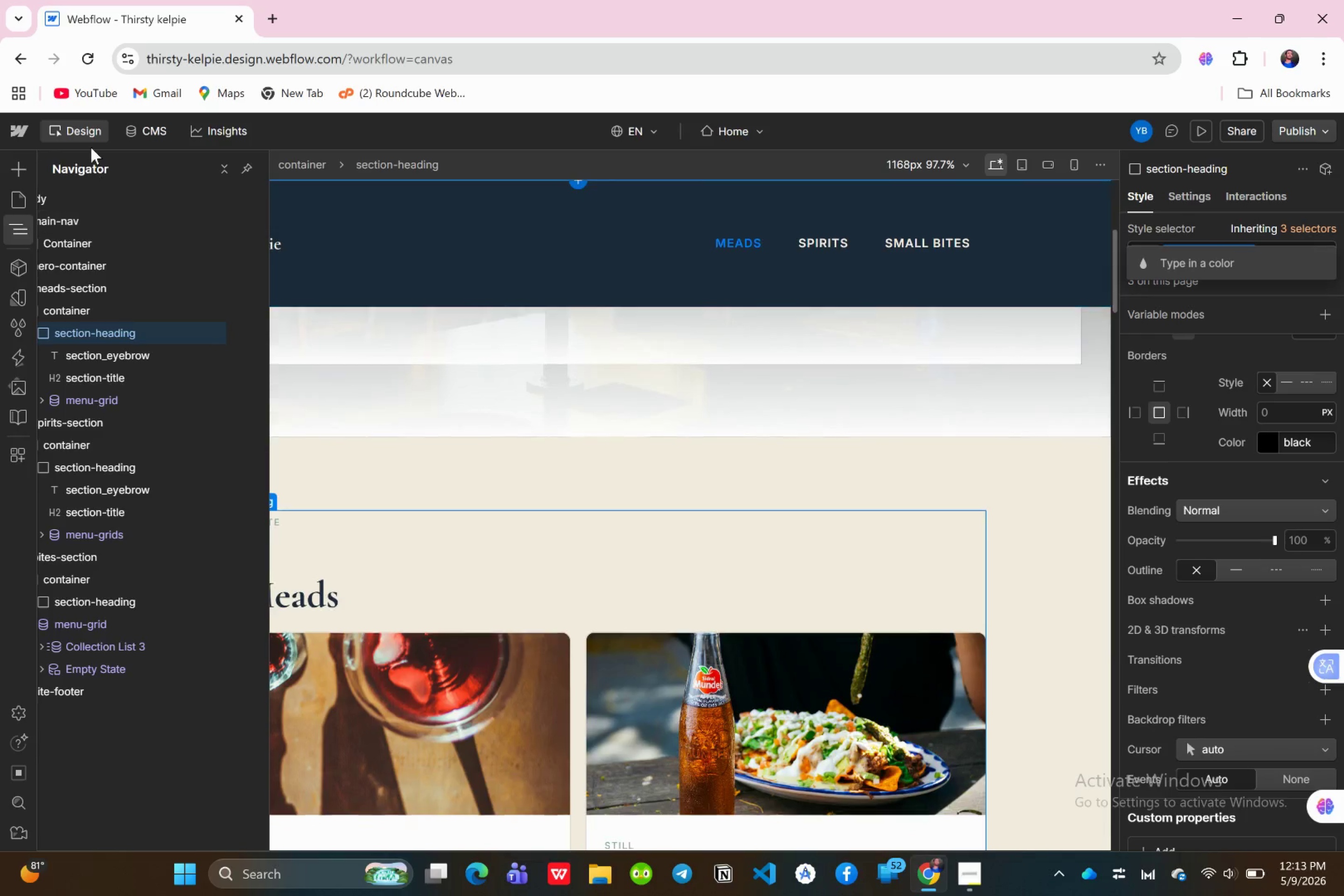 
left_click([245, 175])
 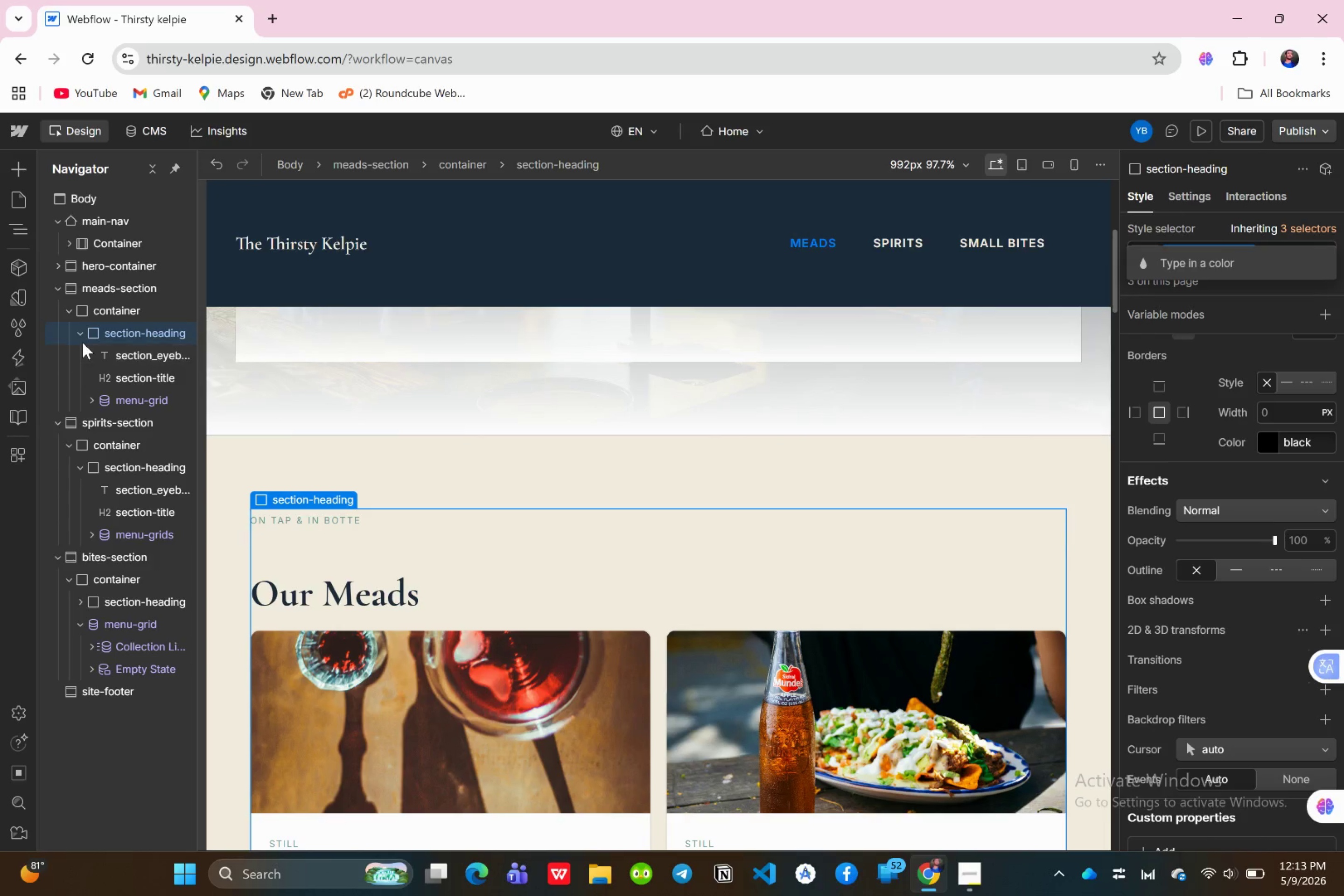 
left_click([82, 334])
 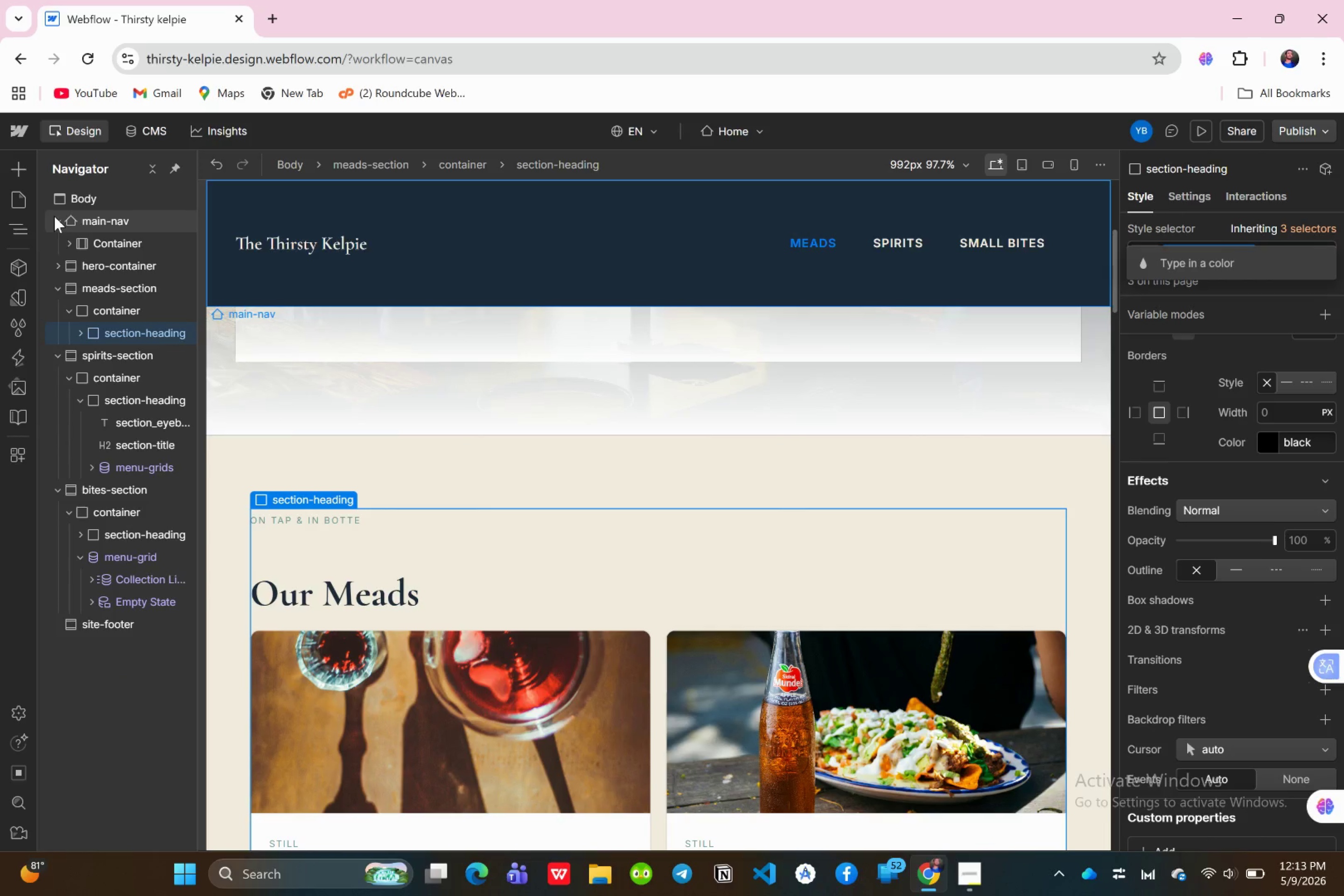 
left_click([56, 213])
 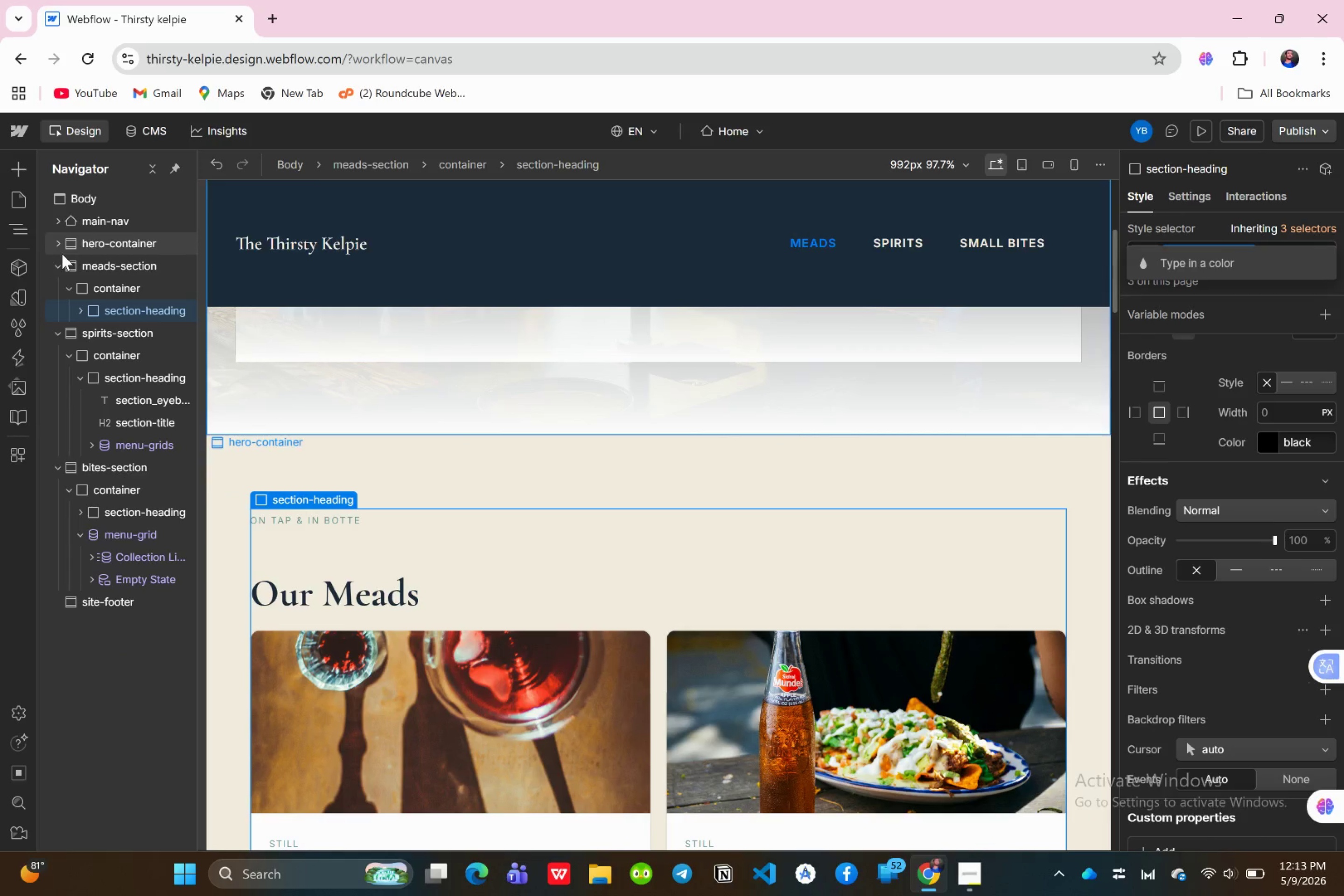 
left_click([58, 260])
 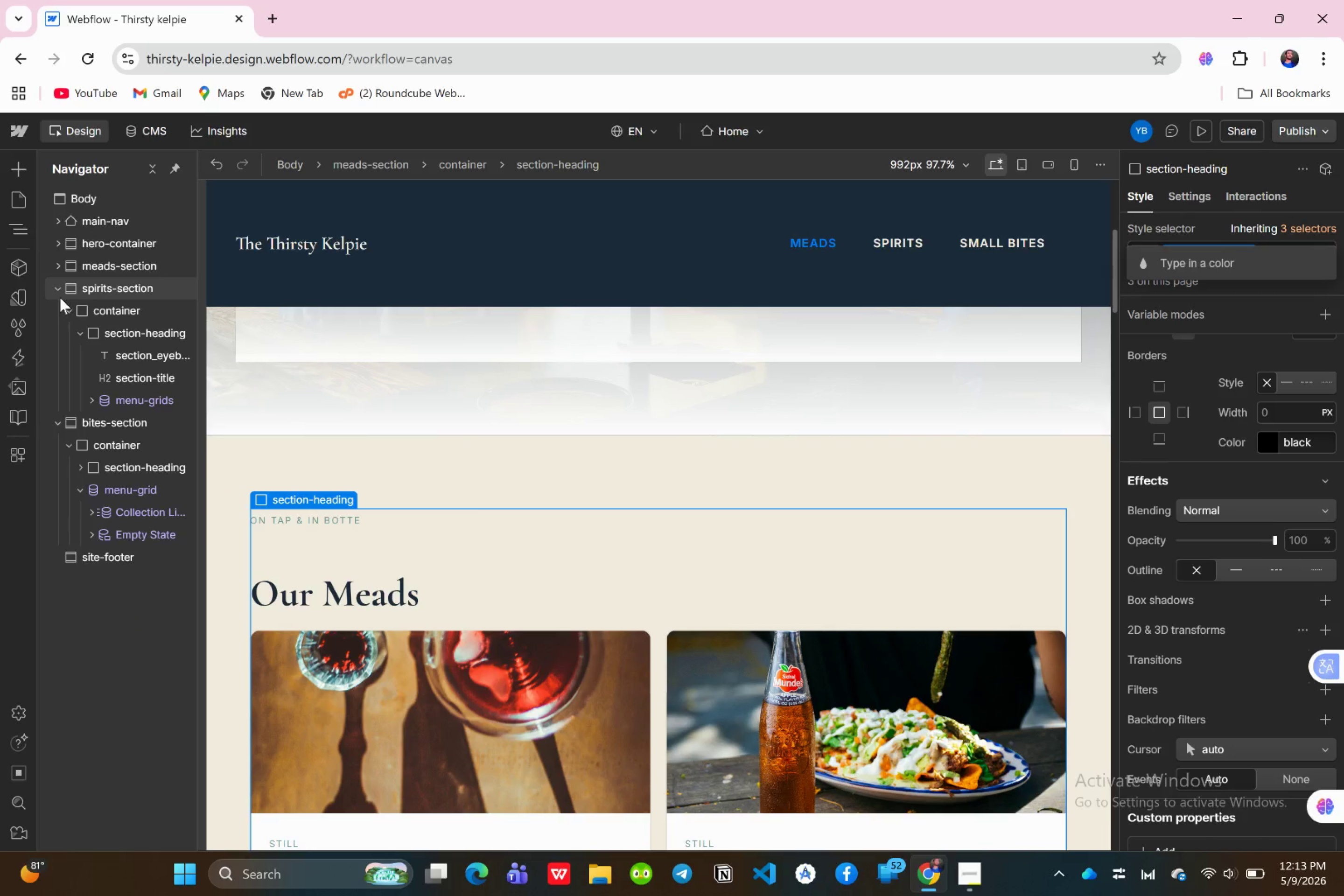 
left_click([60, 294])
 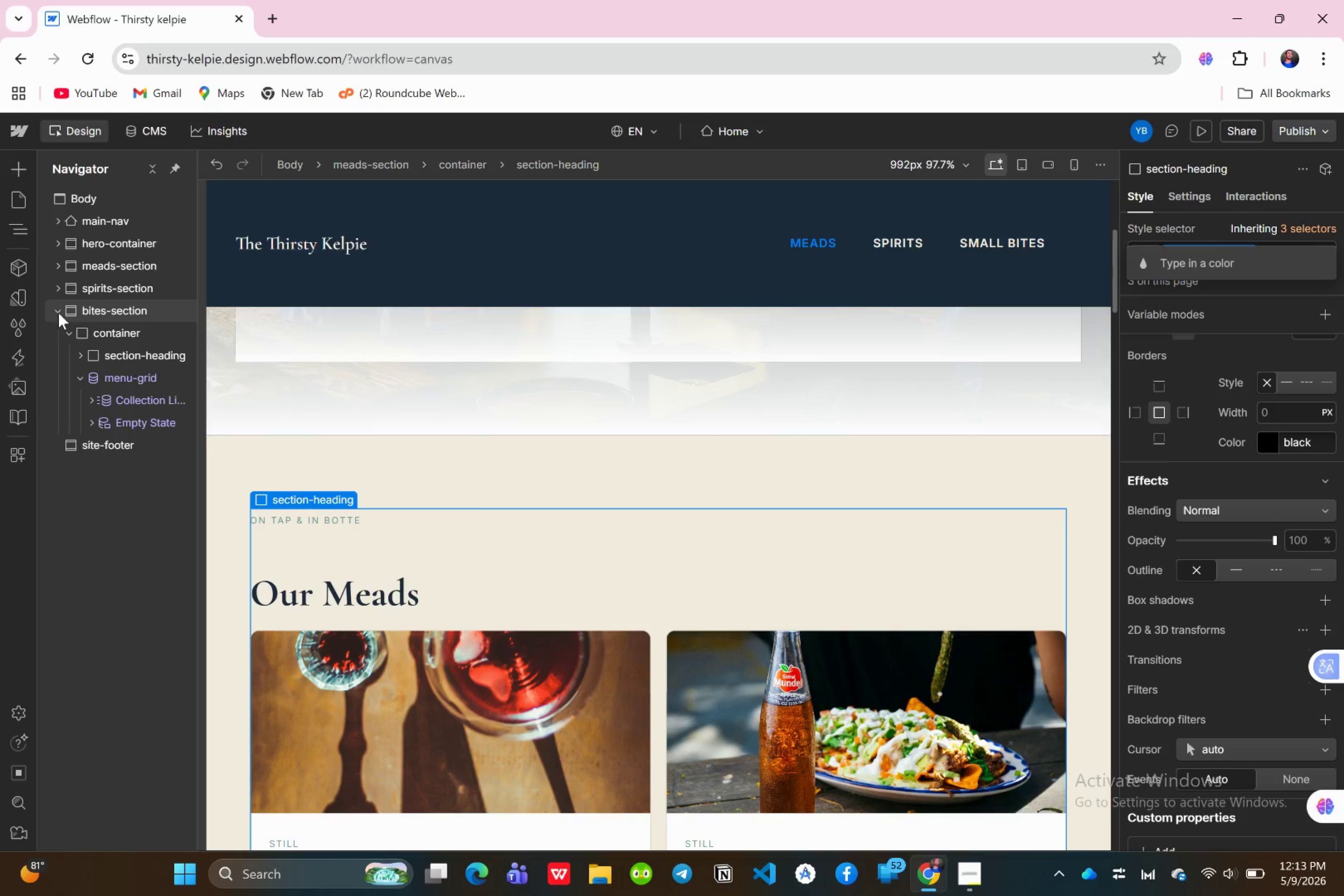 
left_click([57, 310])
 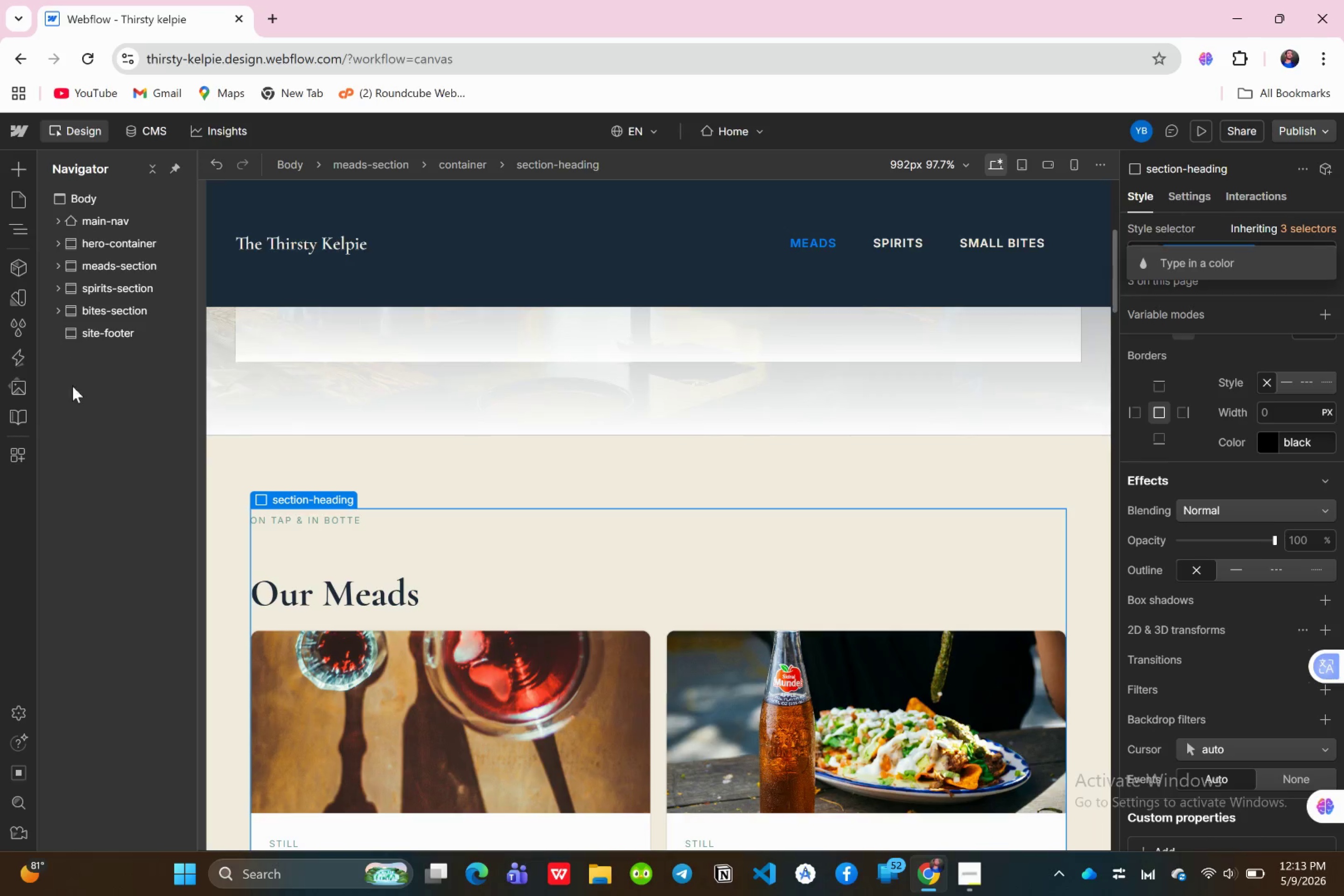 
left_click([79, 392])
 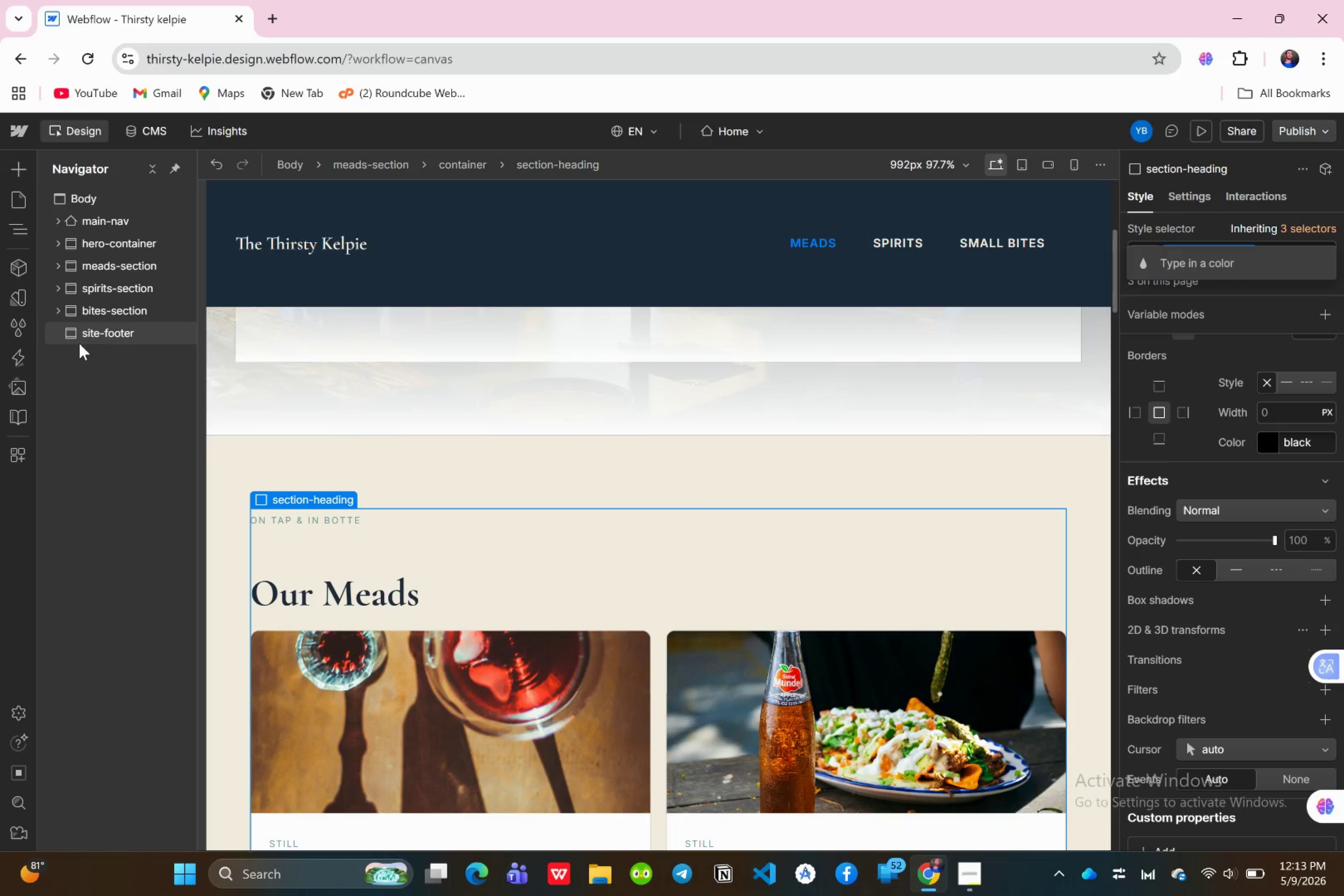 
left_click([84, 336])
 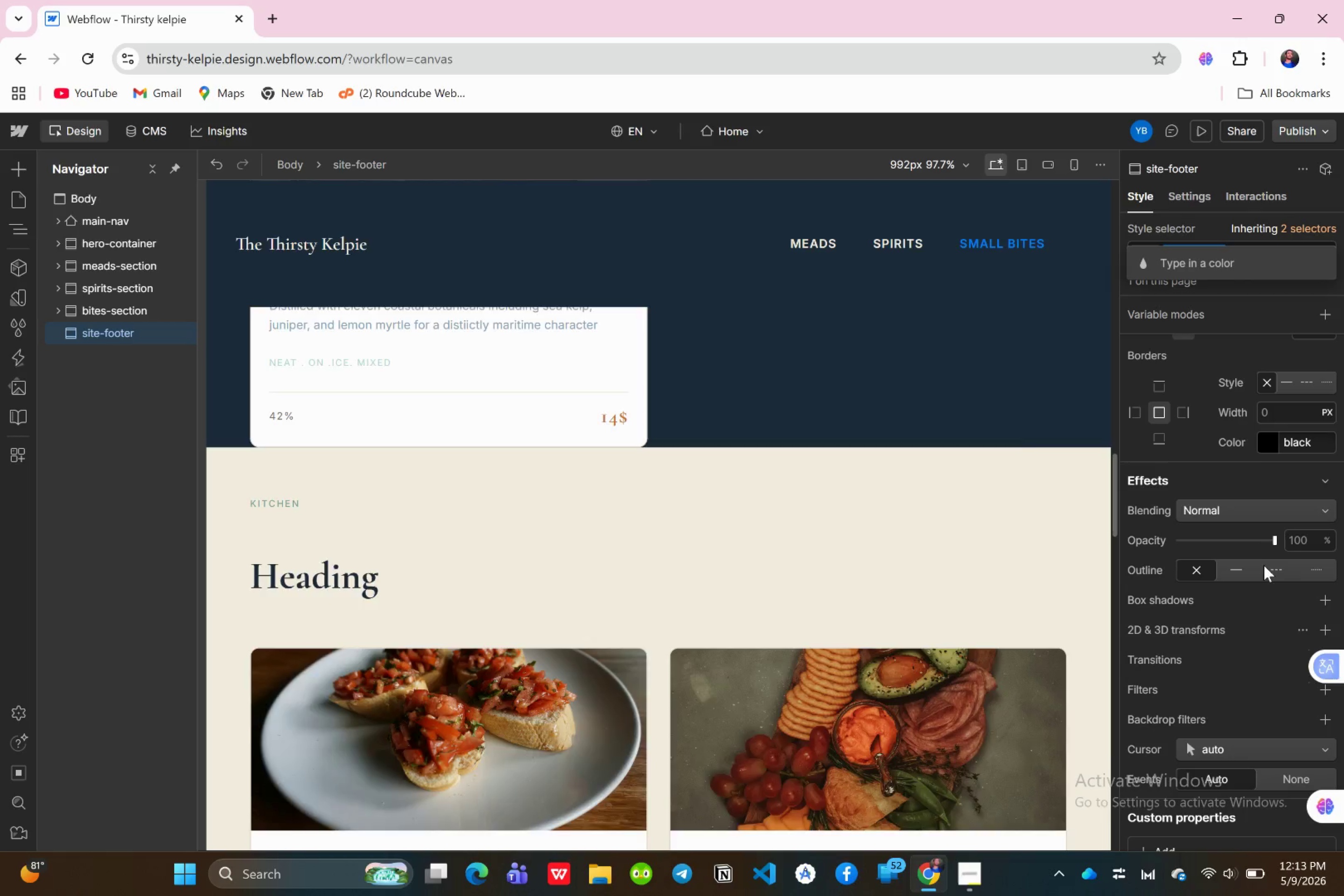 
scroll: coordinate [1249, 695], scroll_direction: down, amount: 22.0
 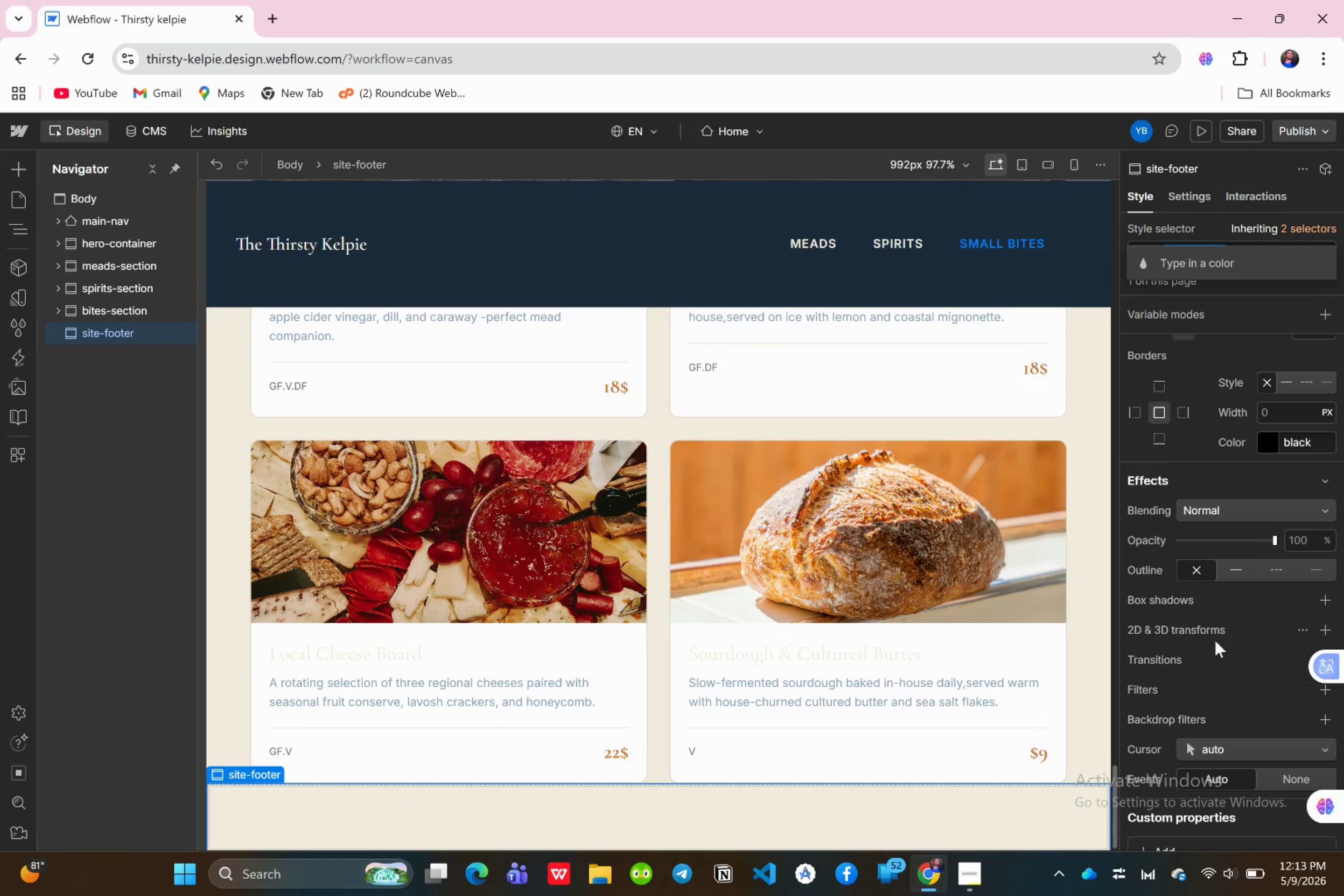 
scroll: coordinate [1214, 636], scroll_direction: up, amount: 3.0
 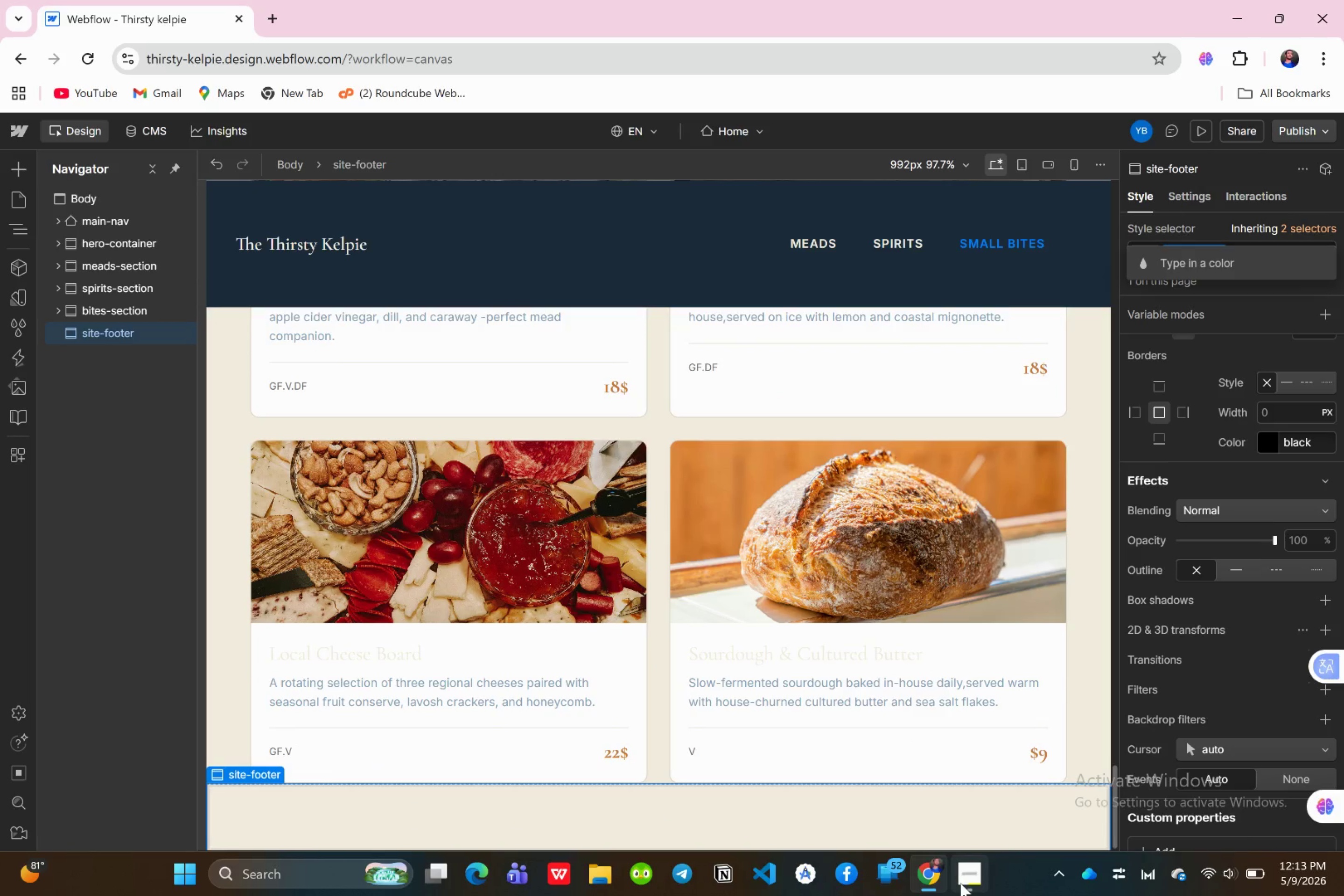 
left_click([960, 883])